 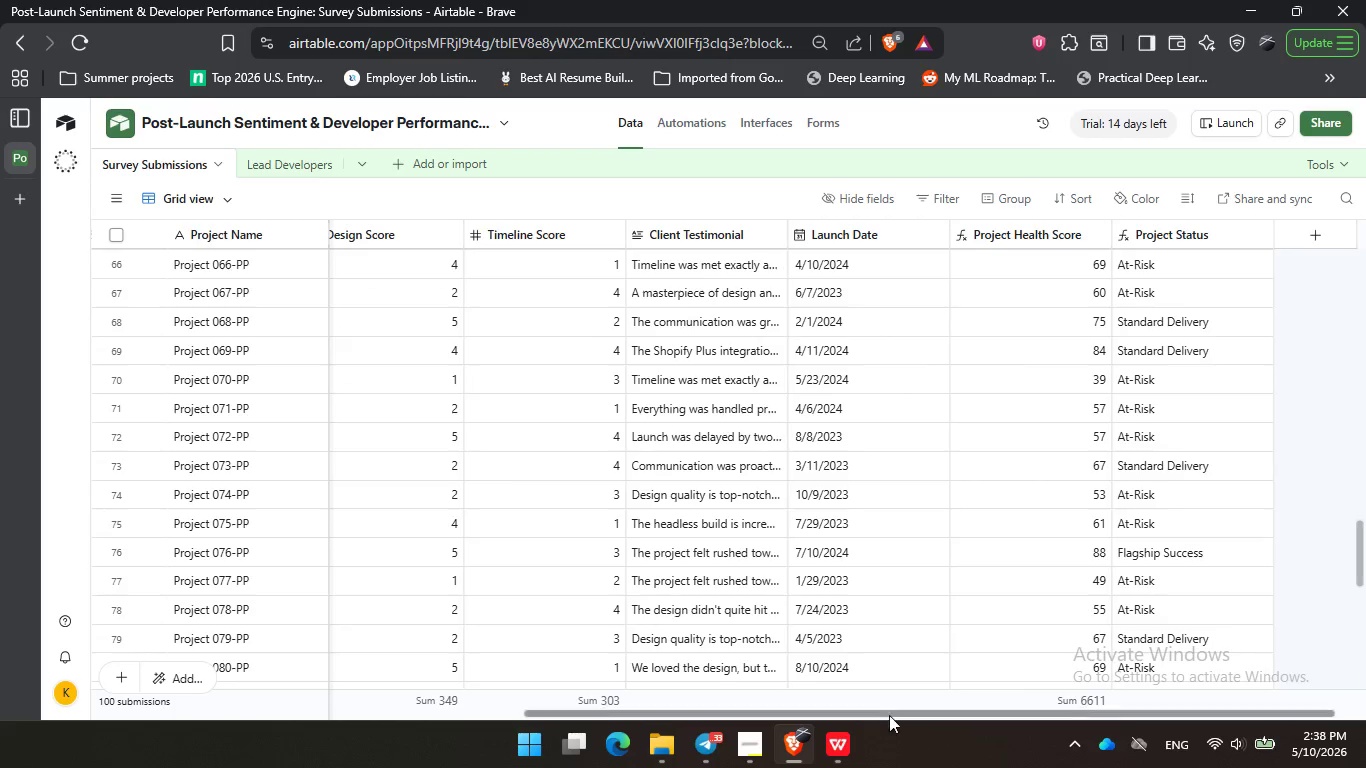 
left_click_drag(start_coordinate=[897, 710], to_coordinate=[360, 664])
 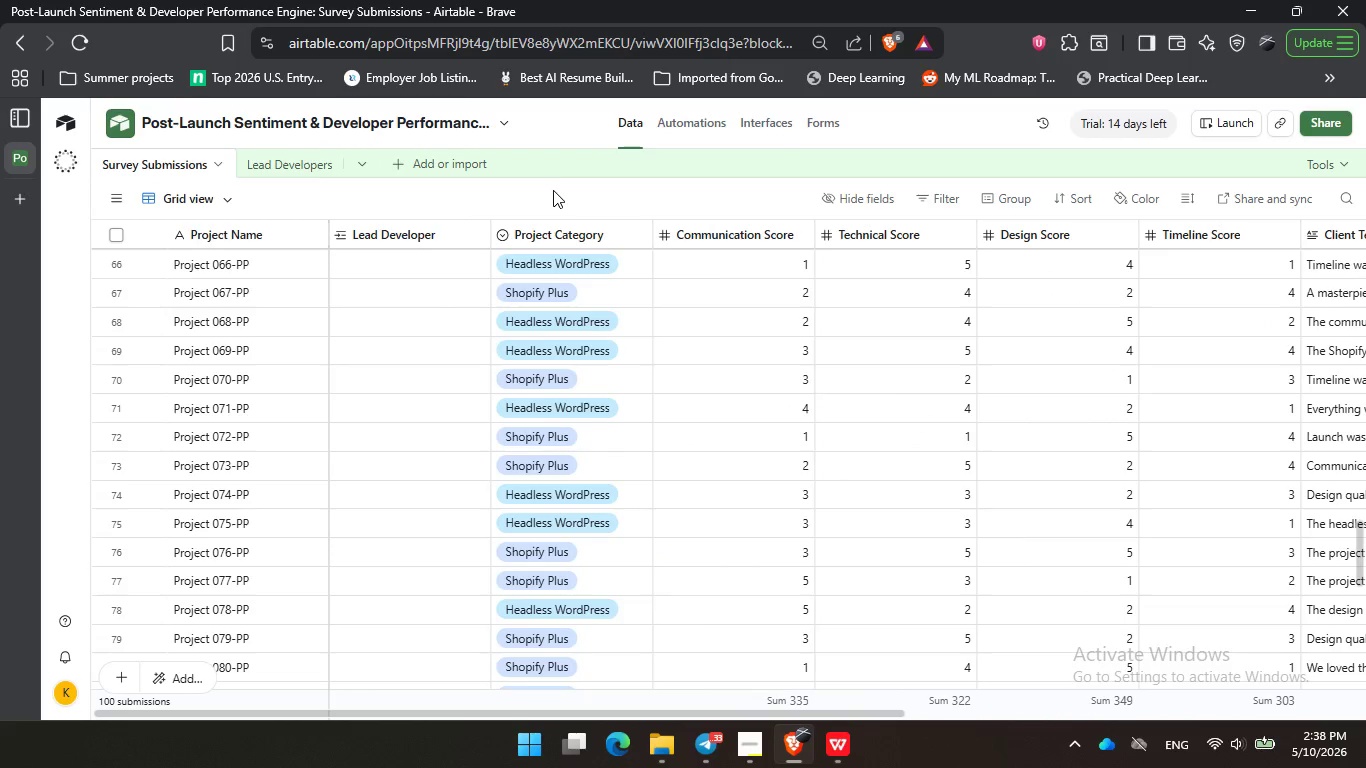 
left_click([553, 190])
 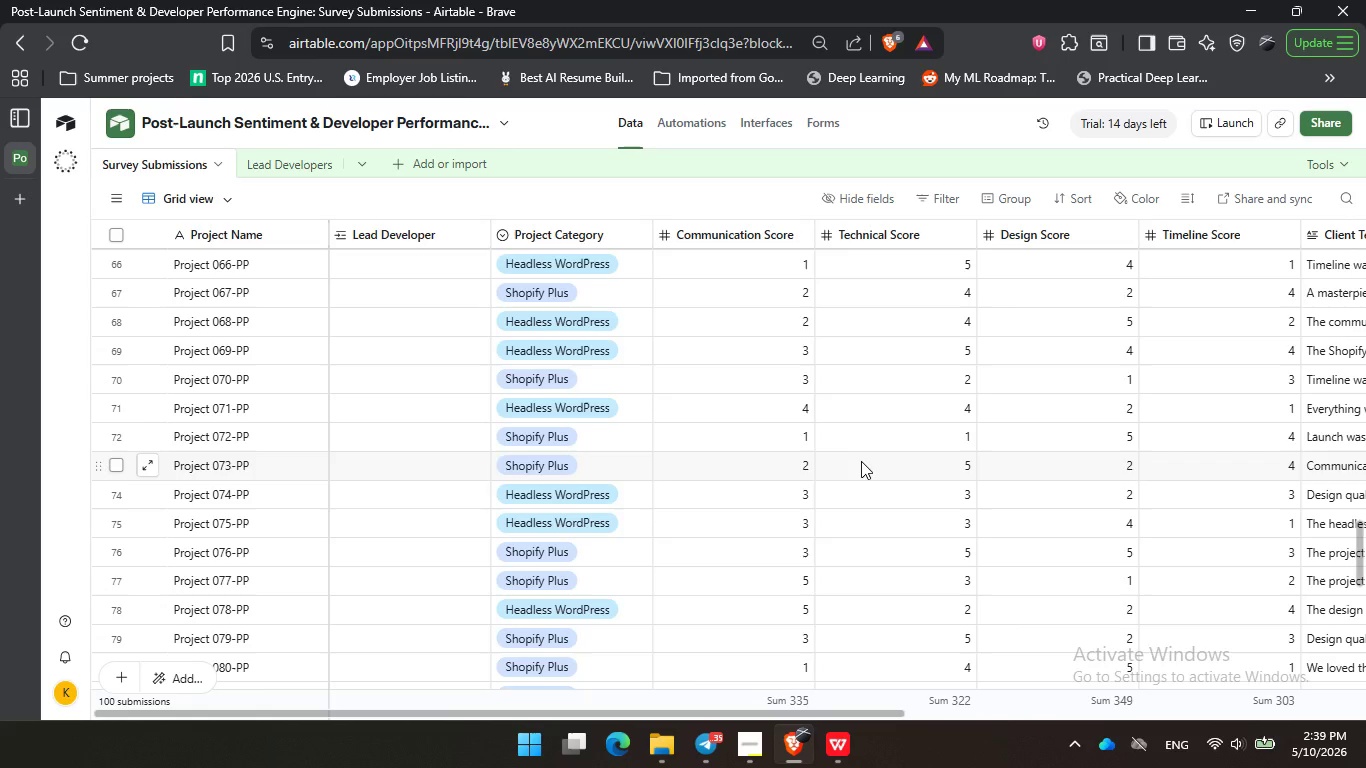 
wait(32.28)
 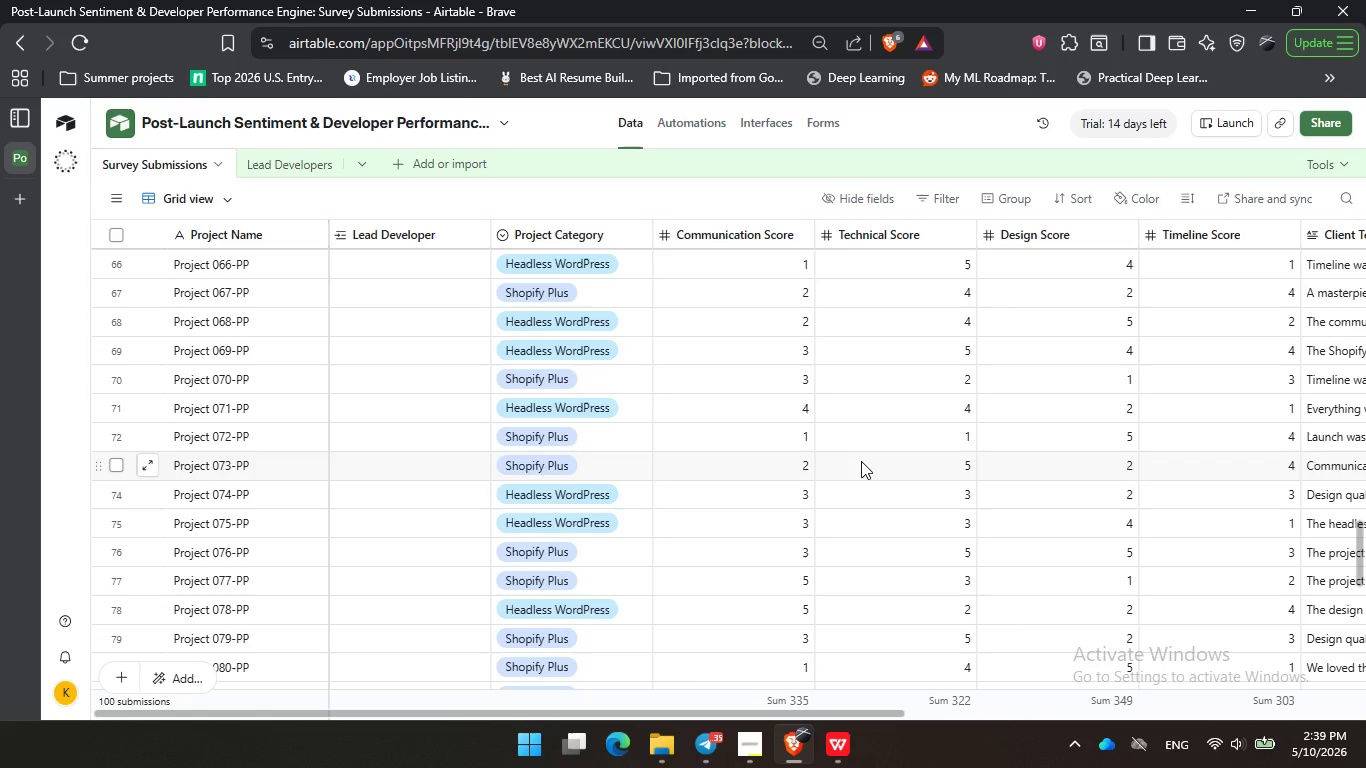 
double_click([853, 337])
 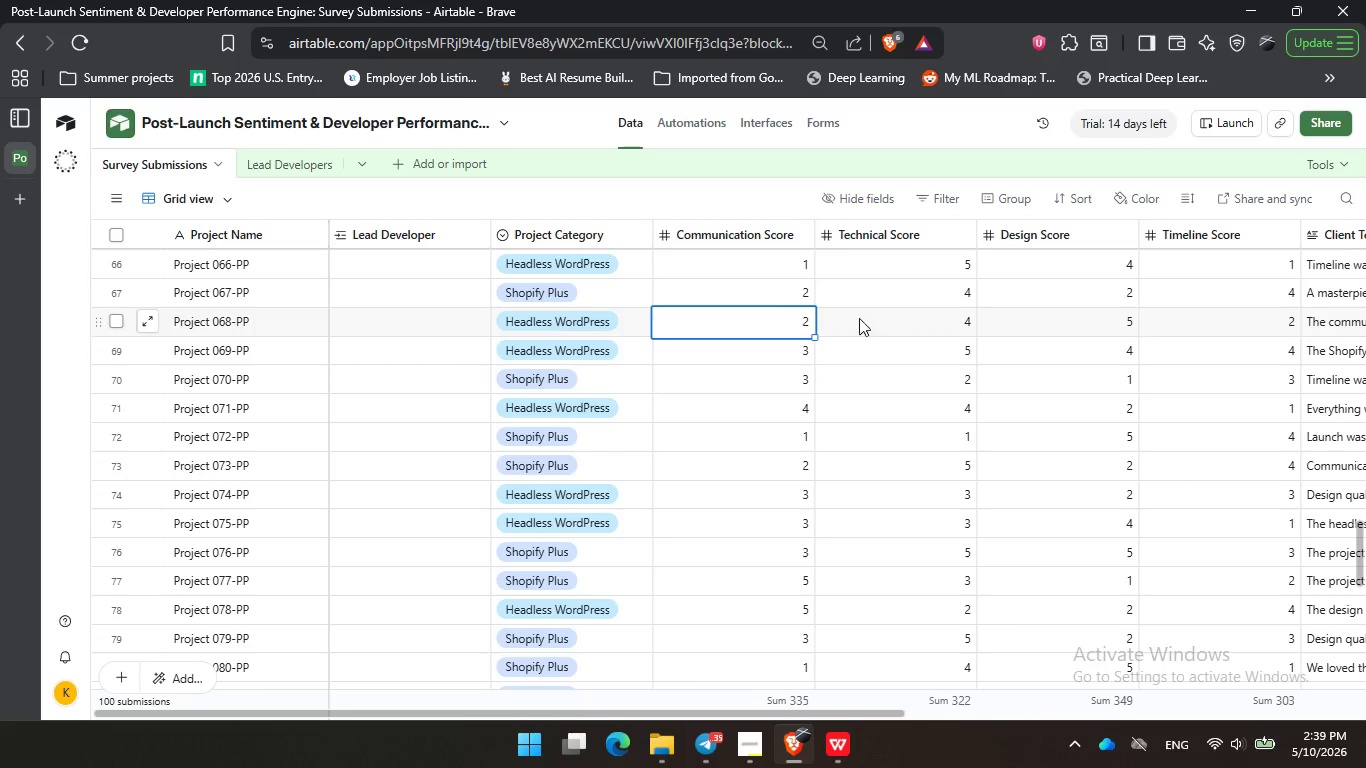 
triple_click([748, 326])
 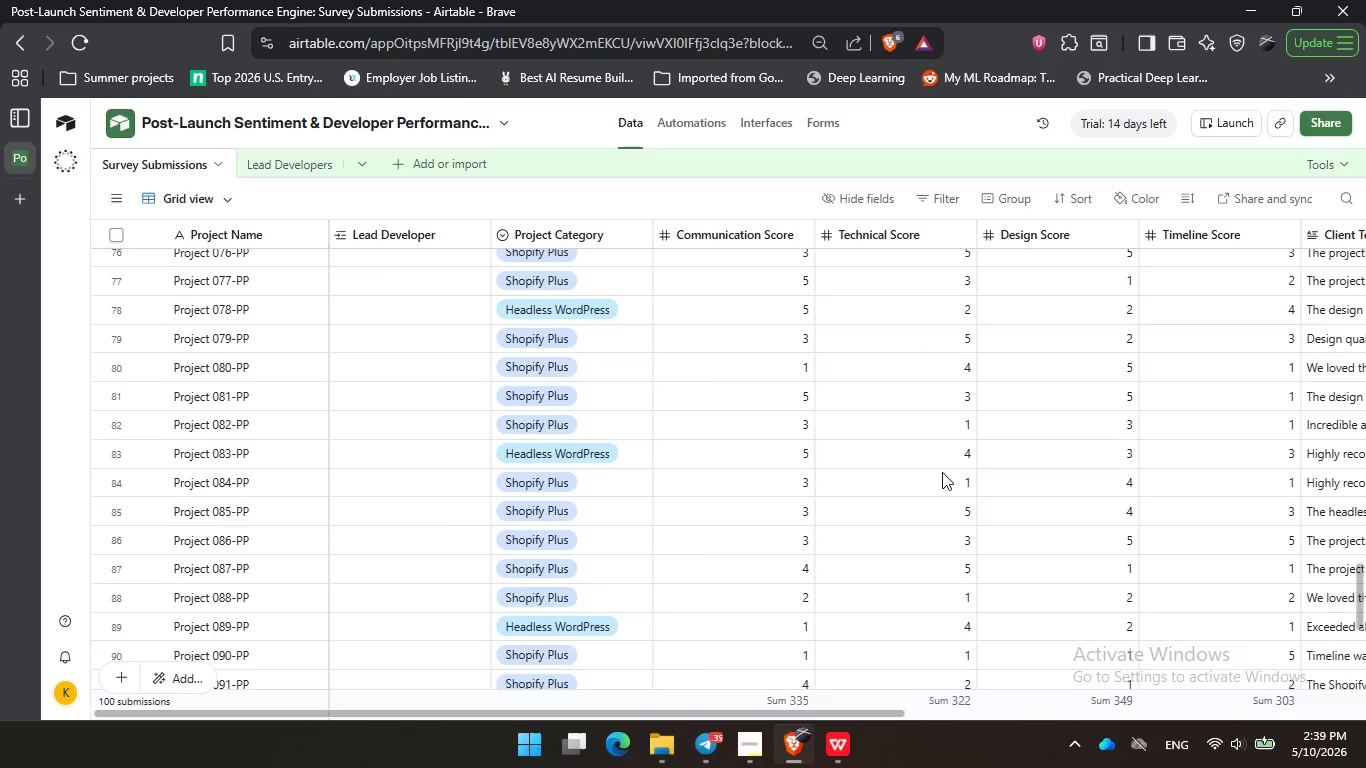 
scroll: coordinate [954, 480], scroll_direction: down, amount: 7.0
 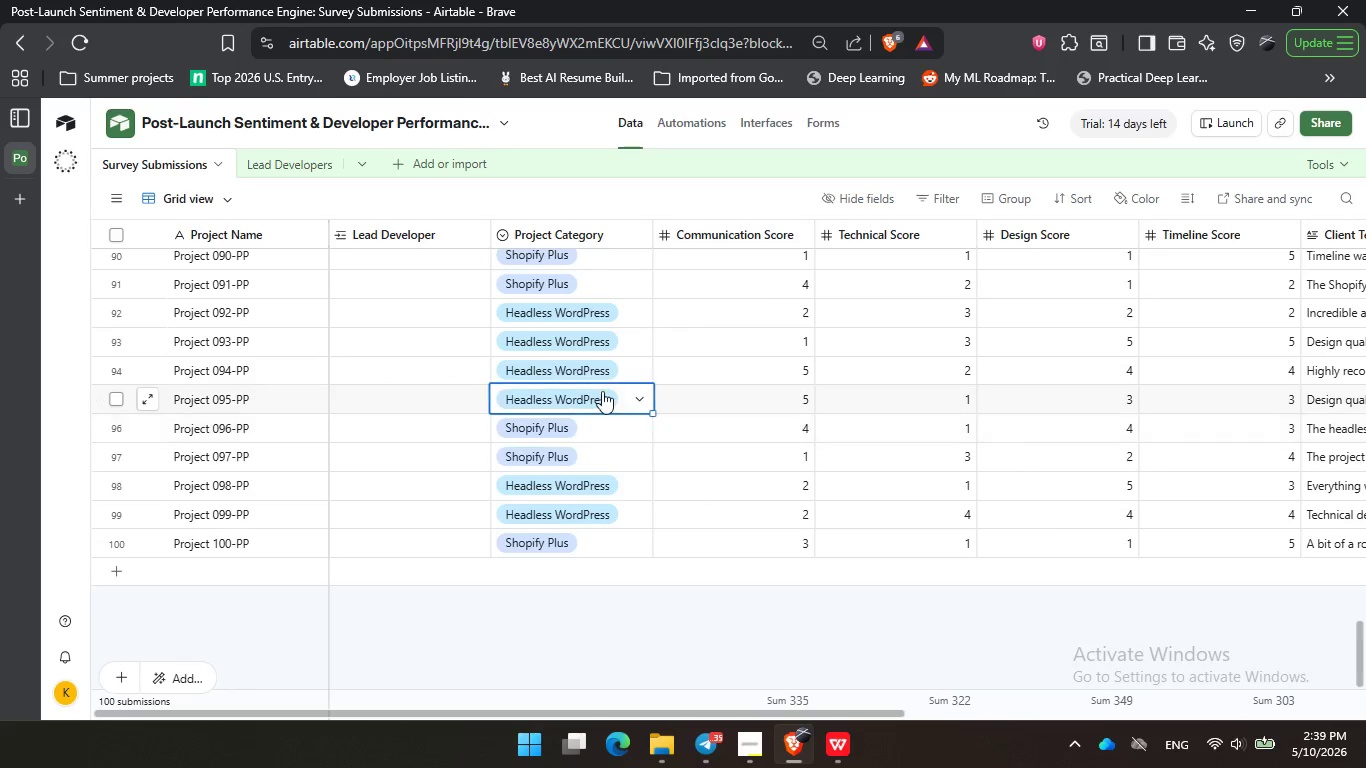 
double_click([602, 391])
 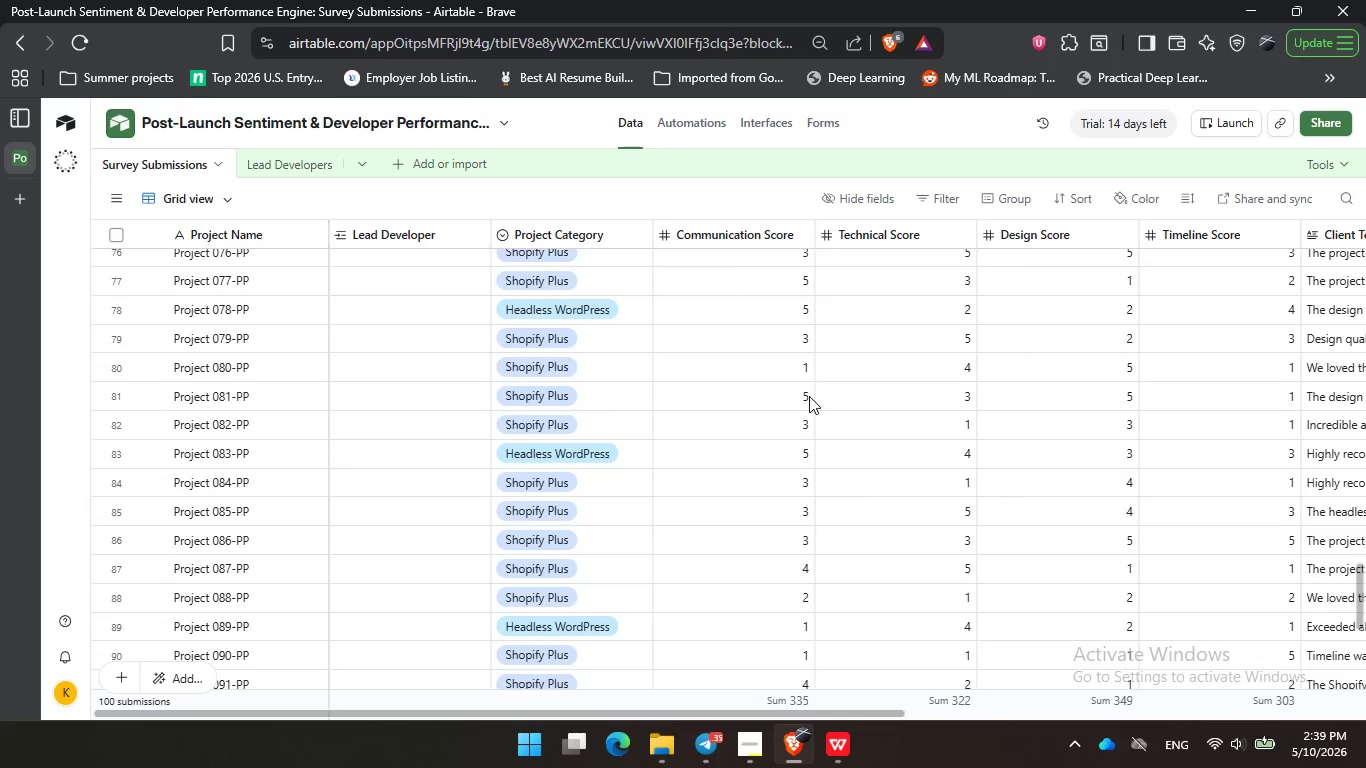 
scroll: coordinate [660, 343], scroll_direction: up, amount: 17.0
 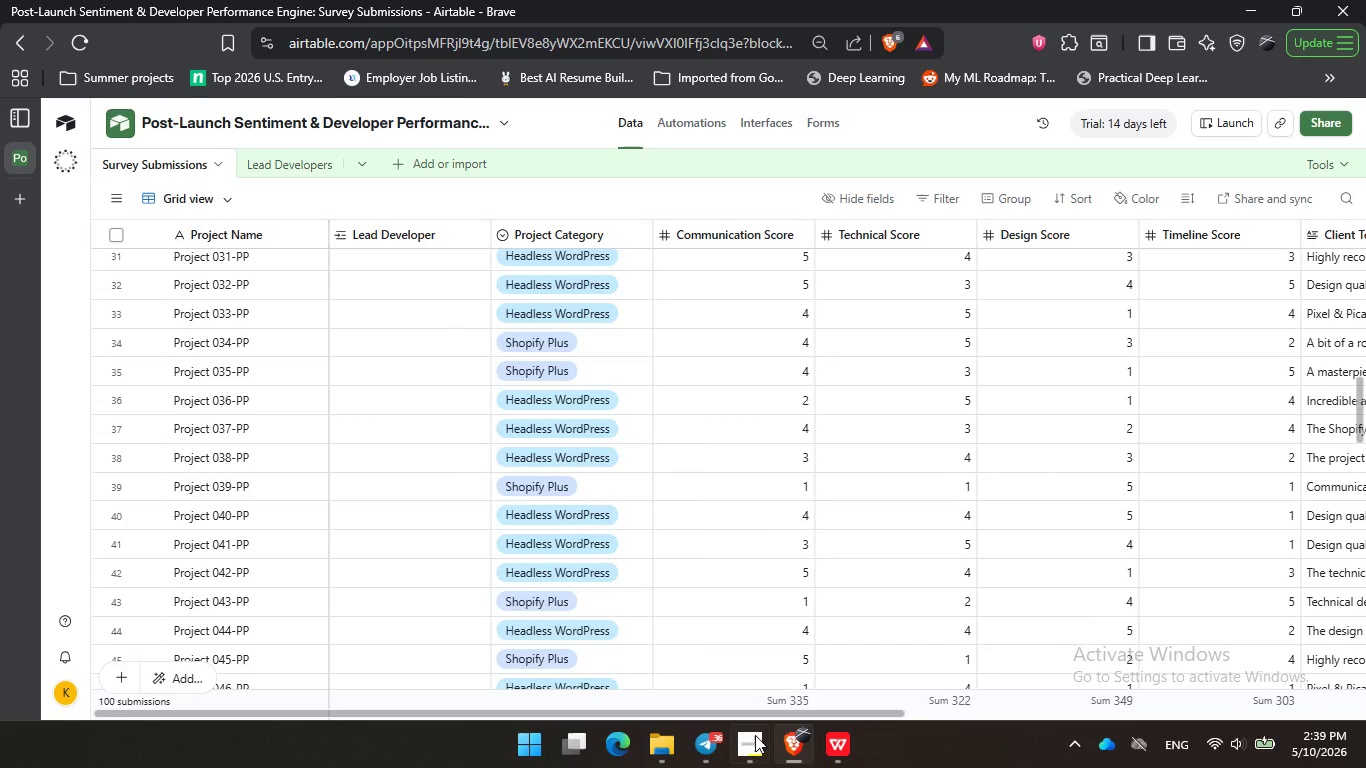 
left_click([755, 740])